 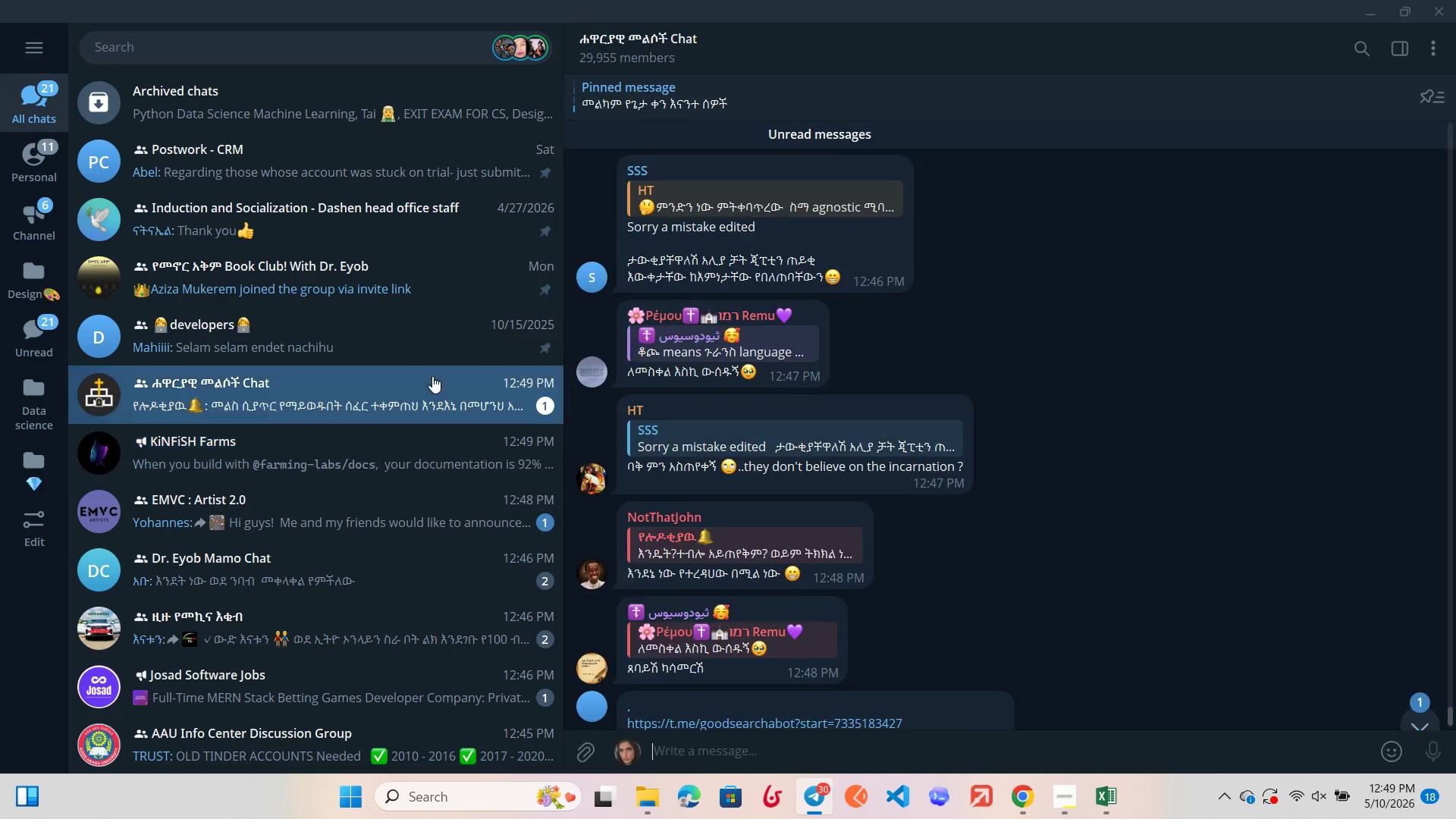 
triple_click([432, 376])
 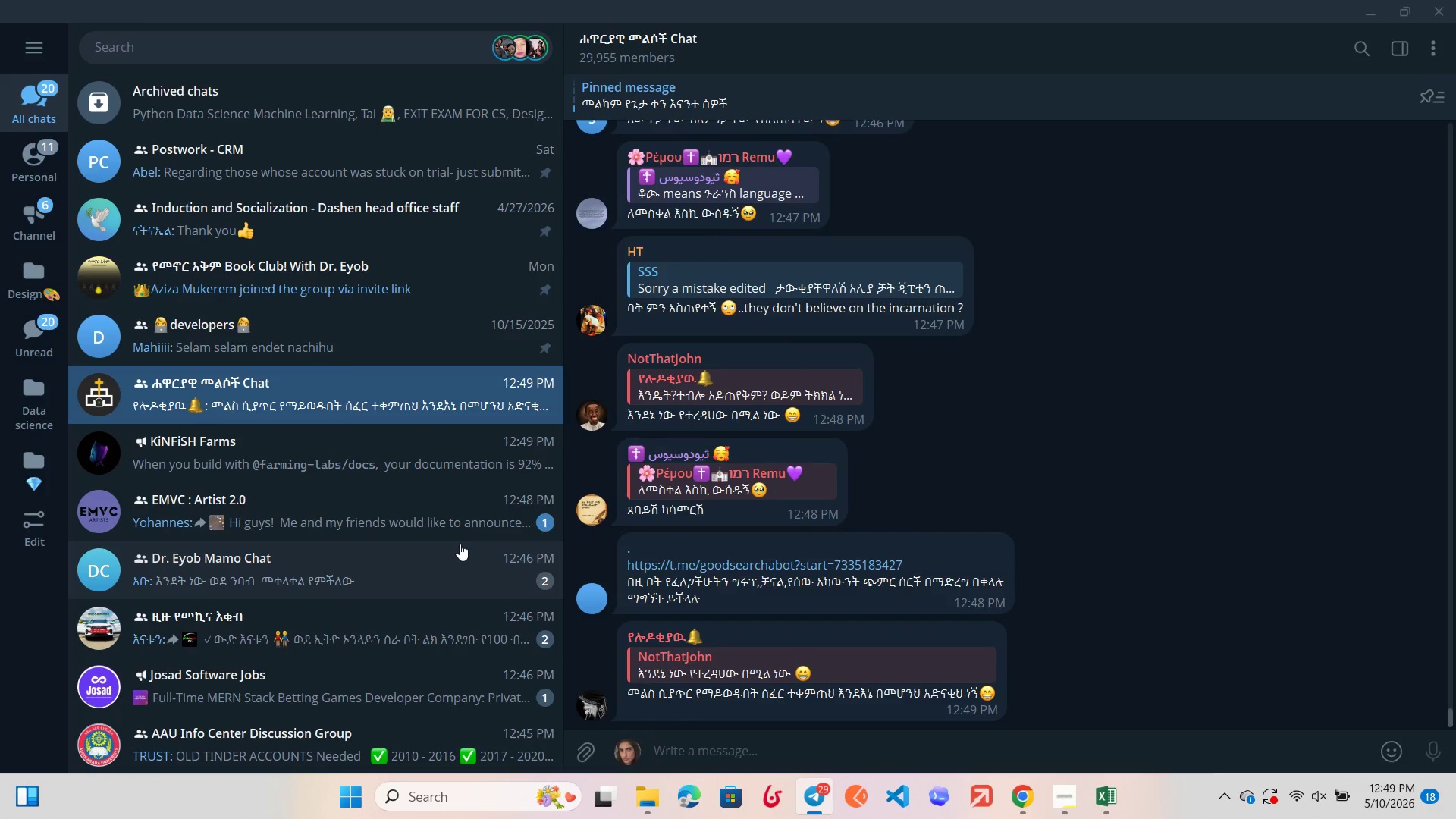 
double_click([460, 544])
 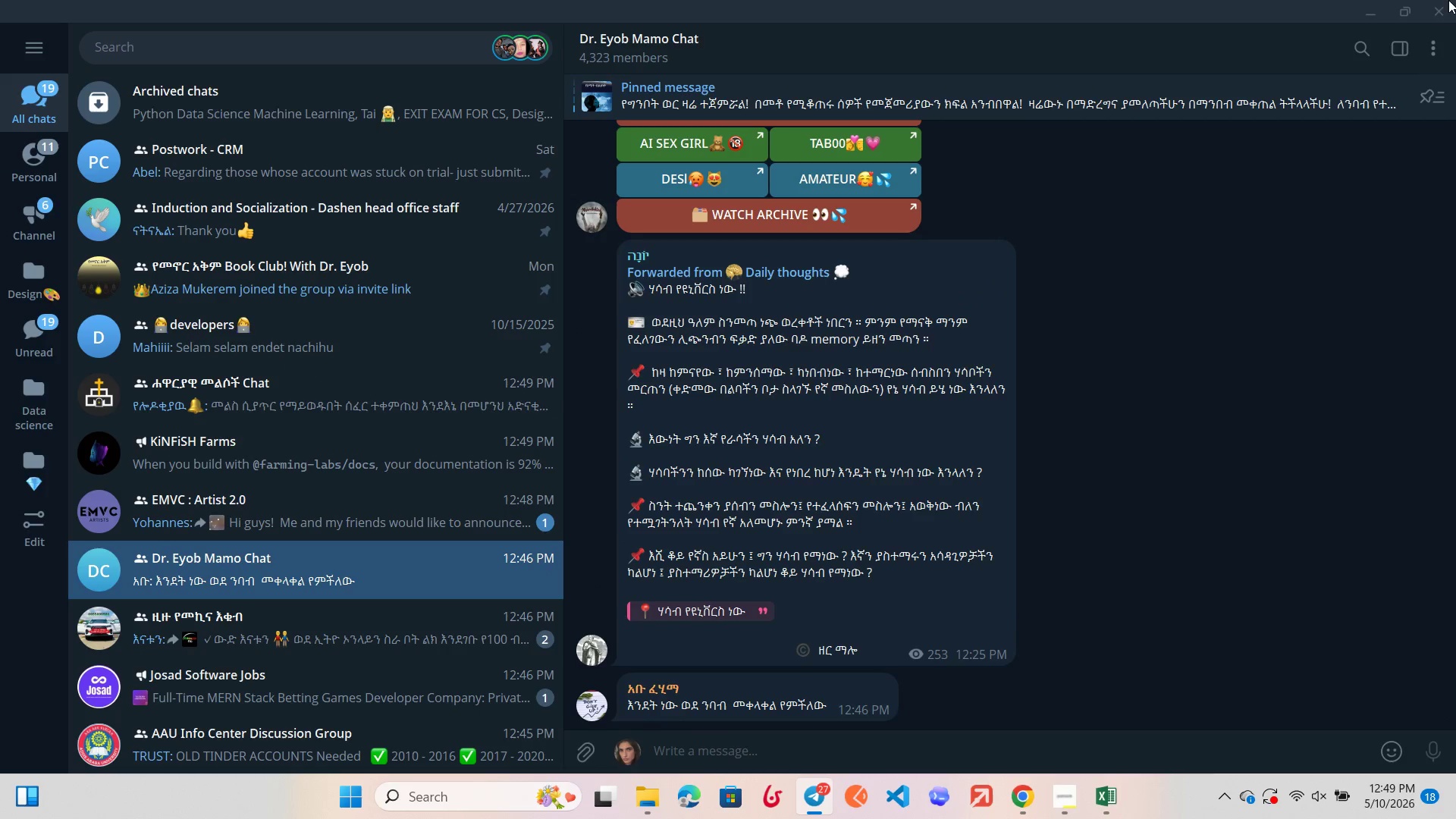 
left_click([1455, 0])
 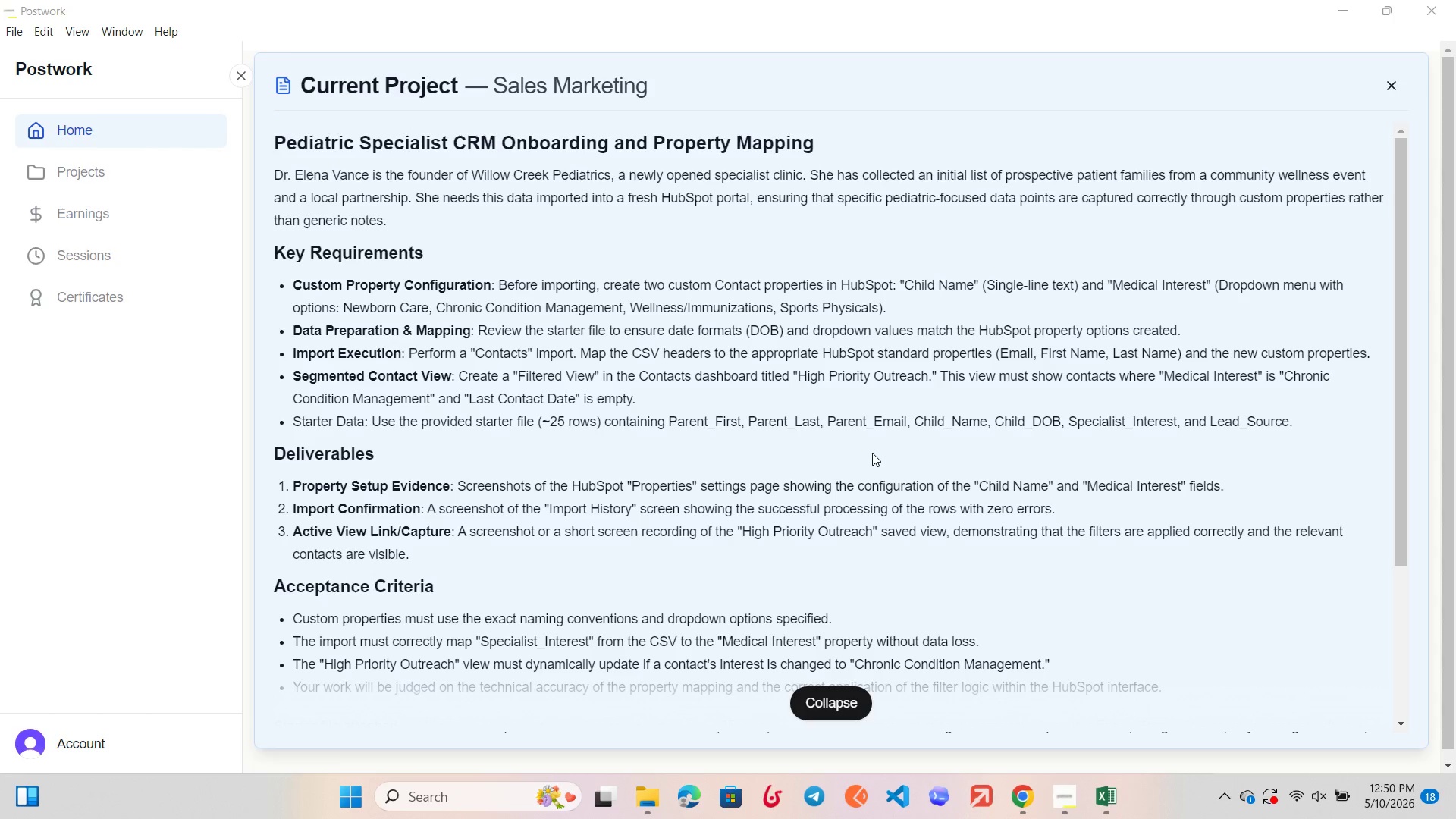 
wait(51.36)
 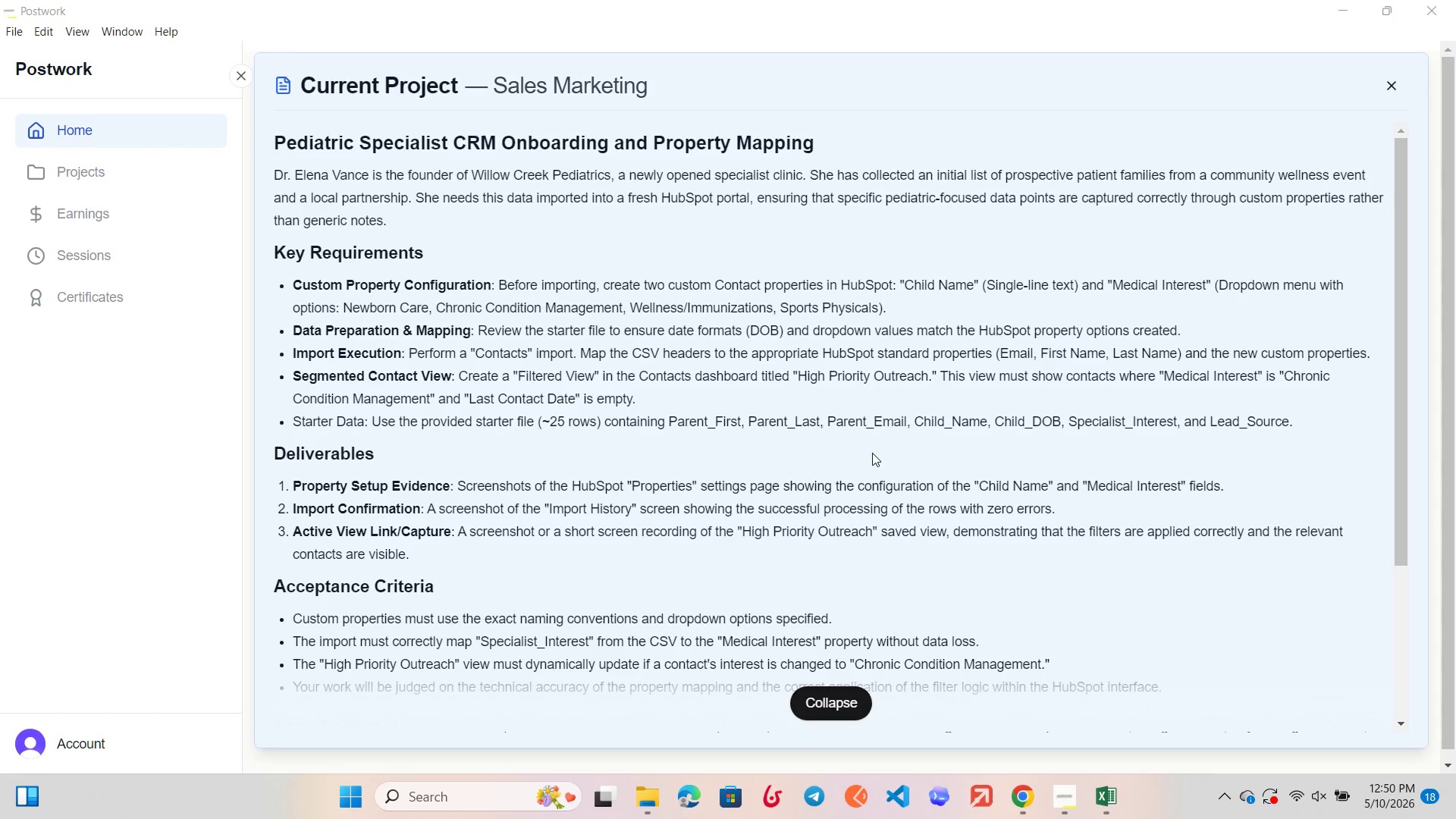 
left_click([830, 695])